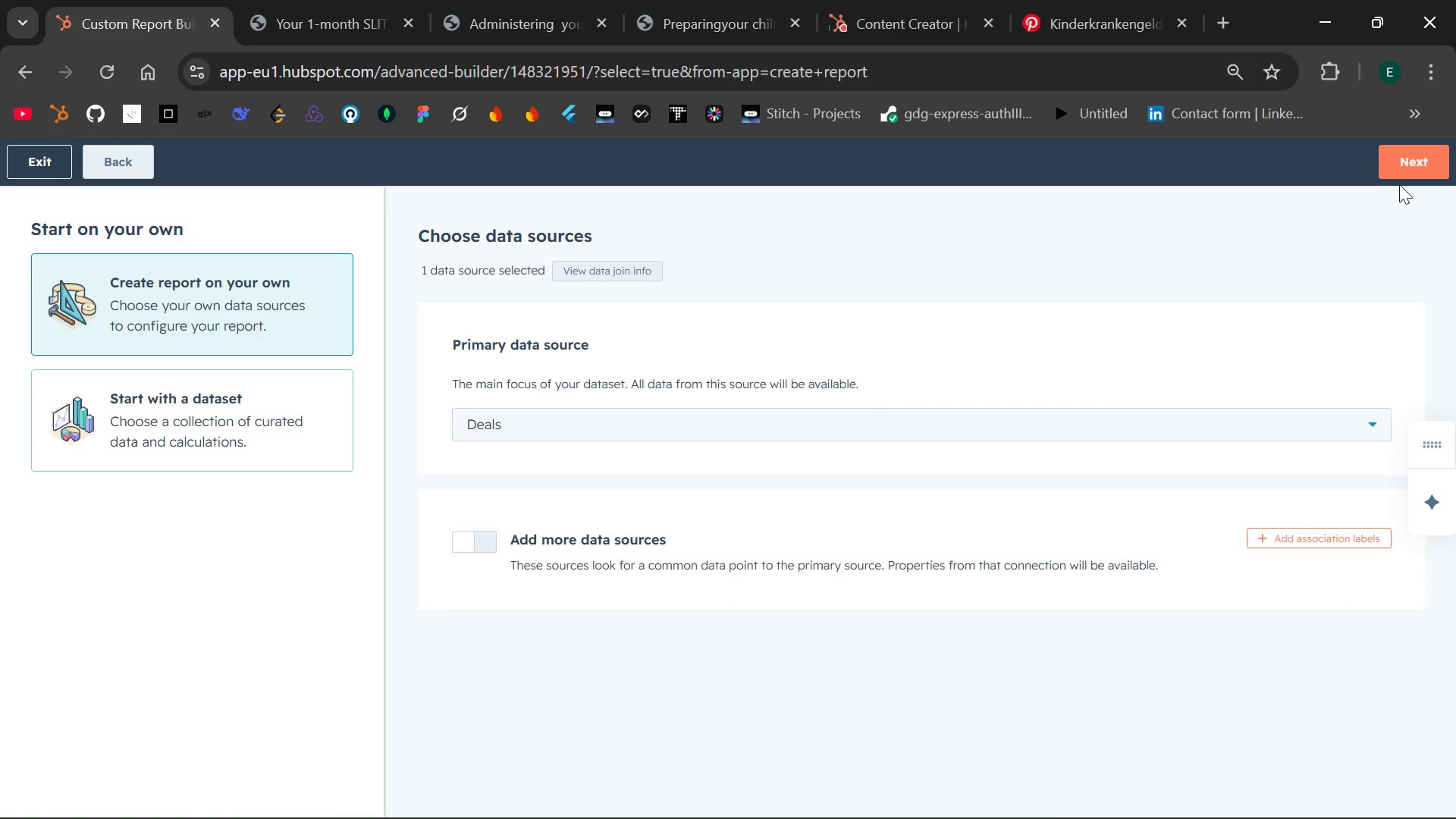 
left_click([1410, 174])
 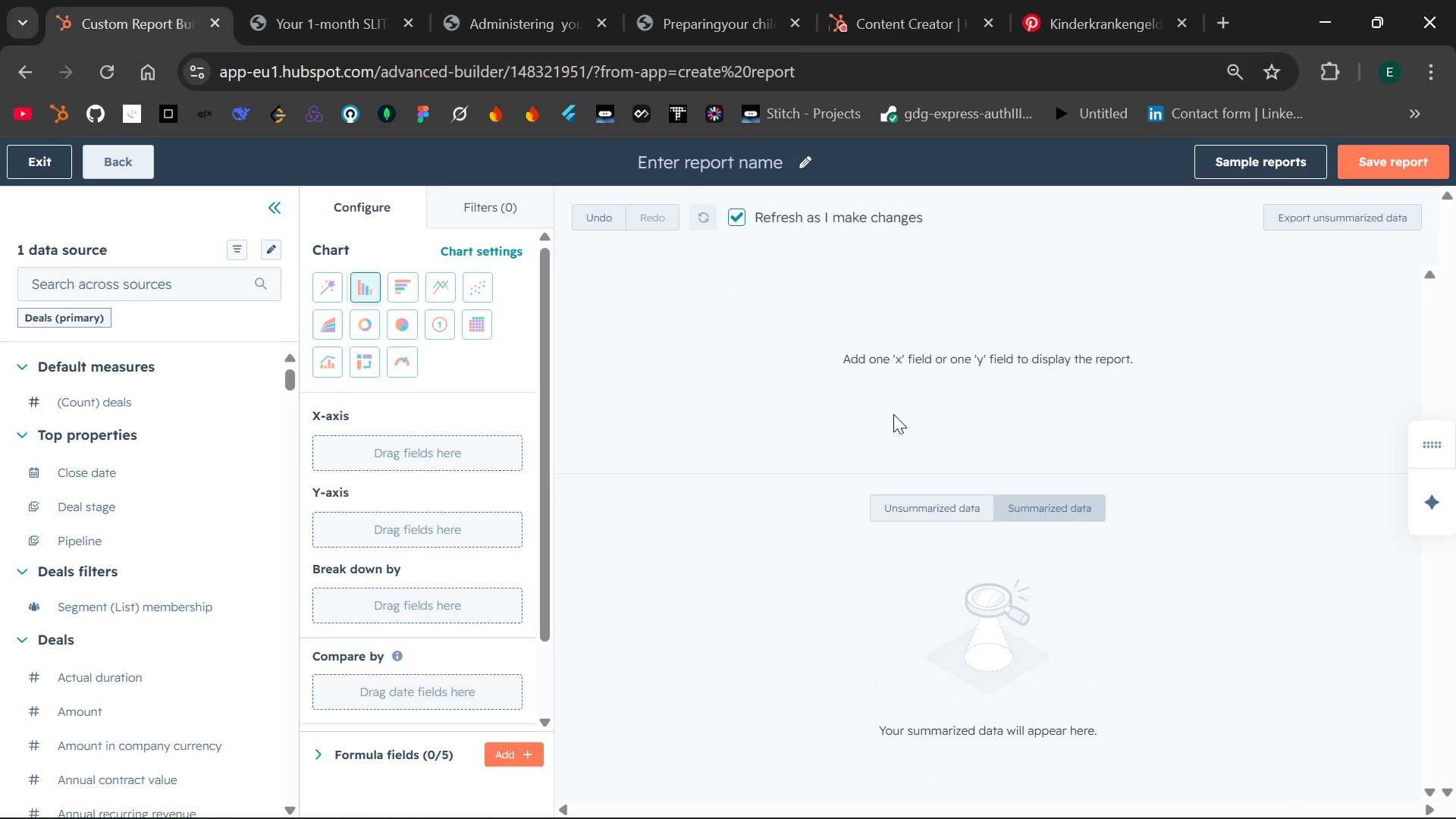 
wait(7.02)
 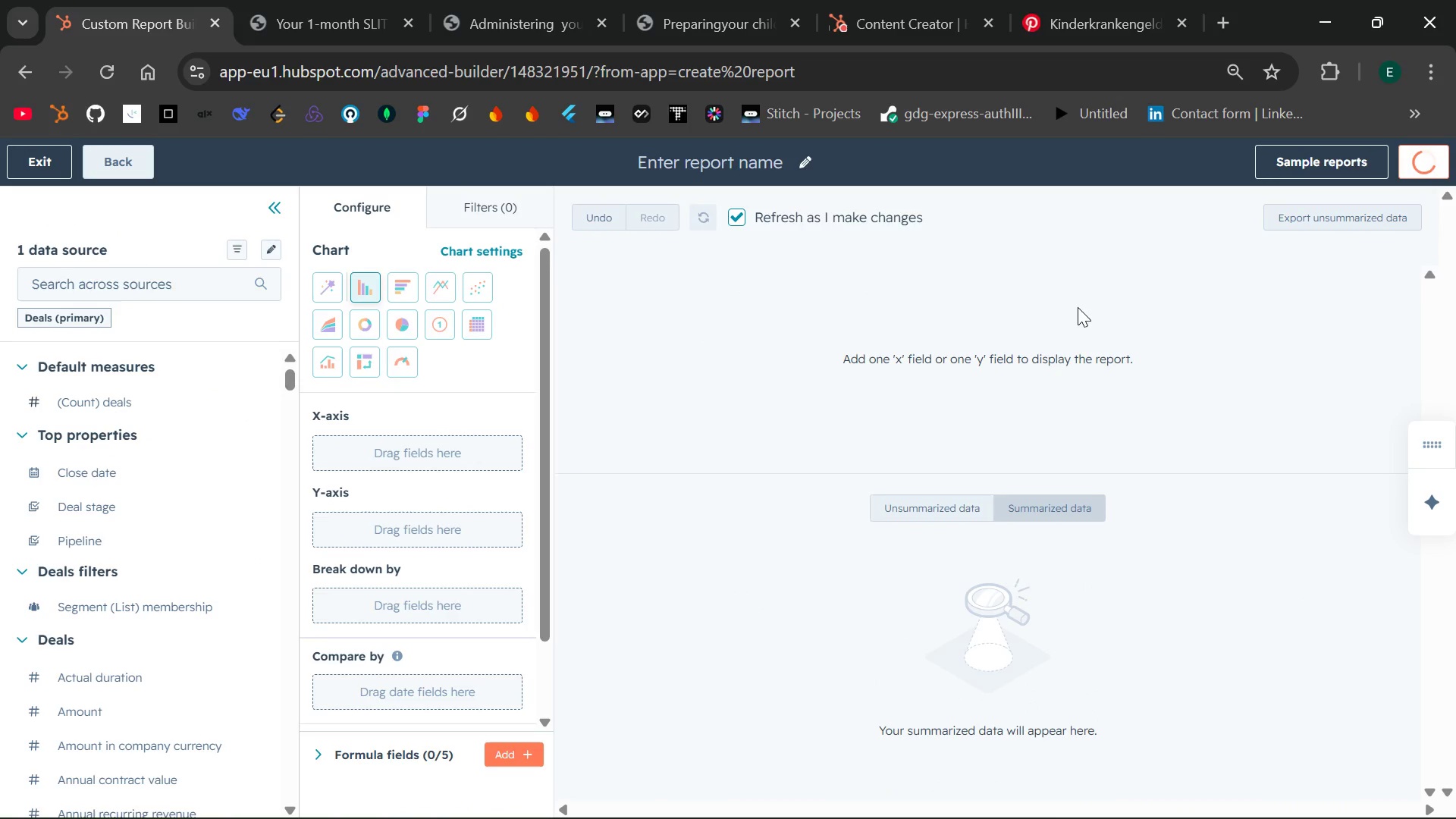 
left_click([724, 163])
 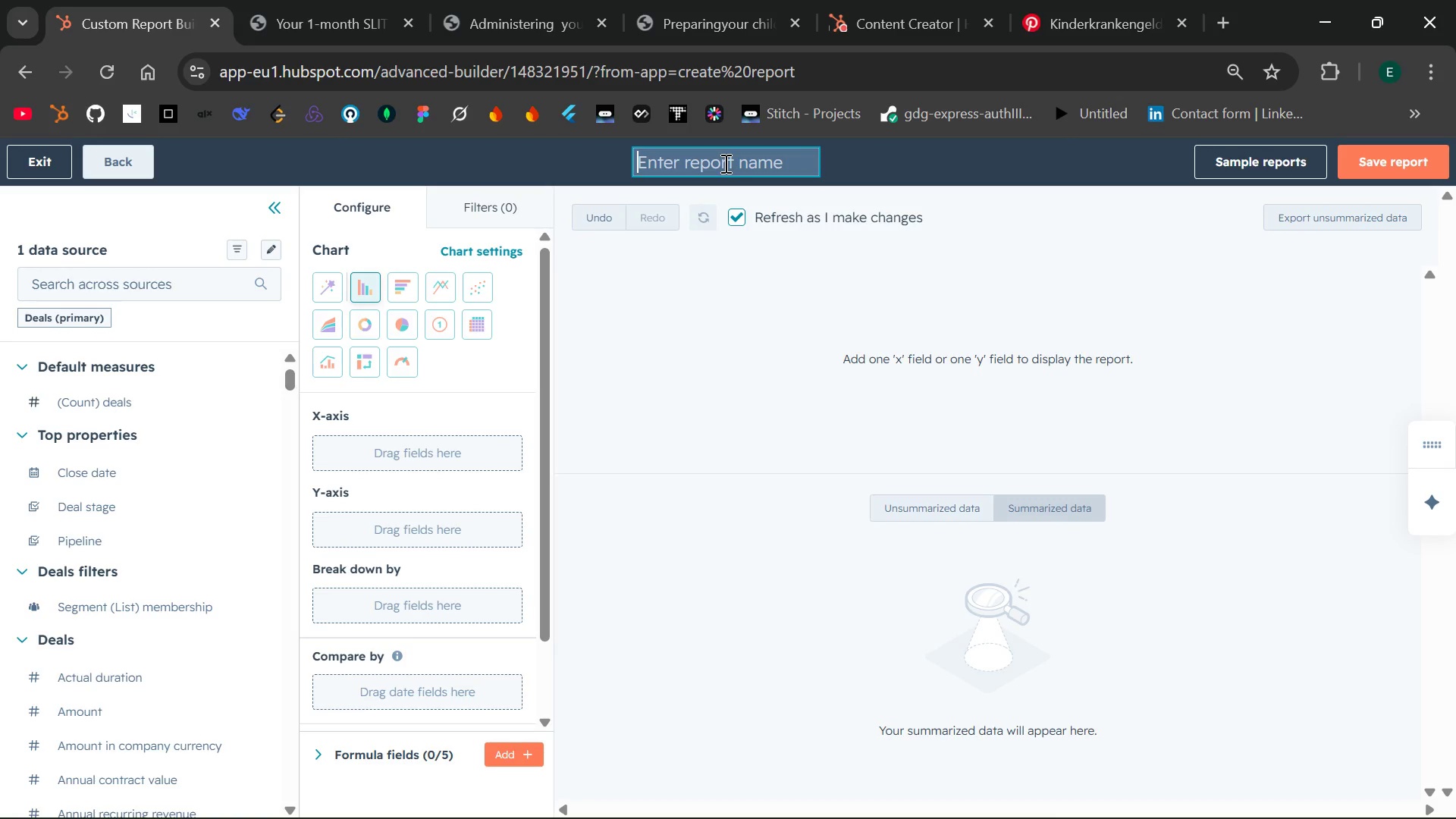 
type(Pipeline Health )
 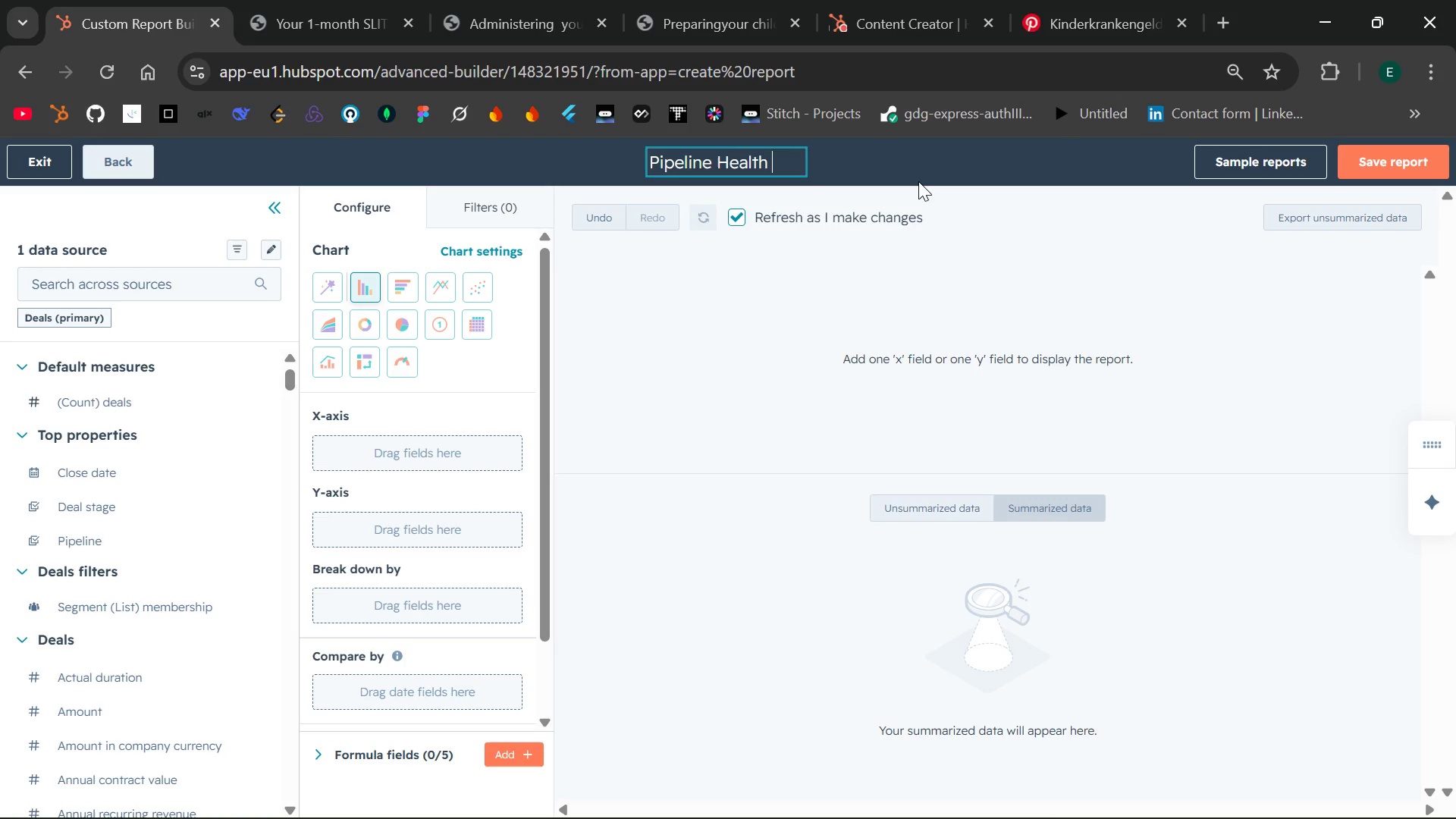 
left_click([918, 181])
 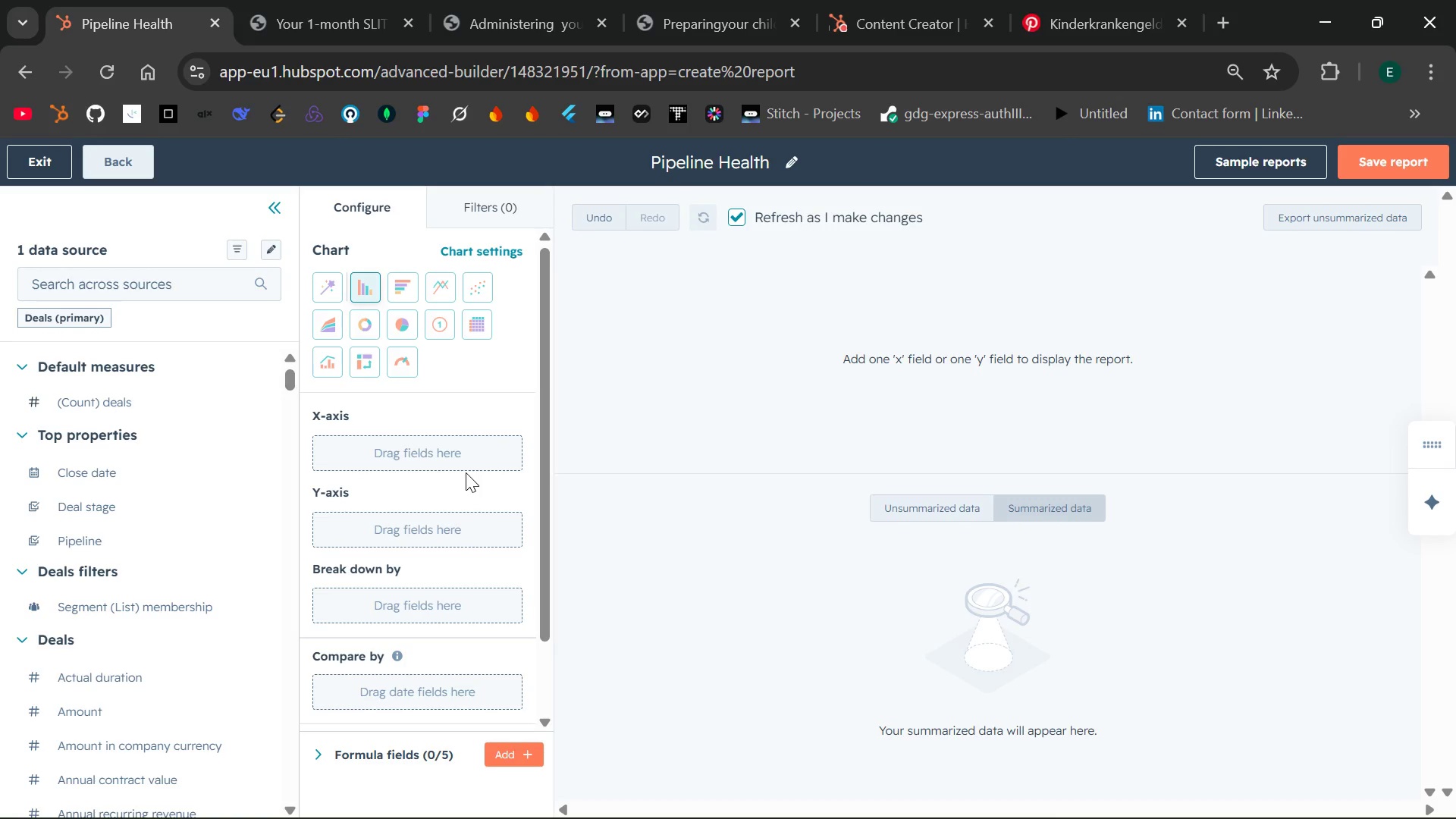 
mouse_move([400, 283])
 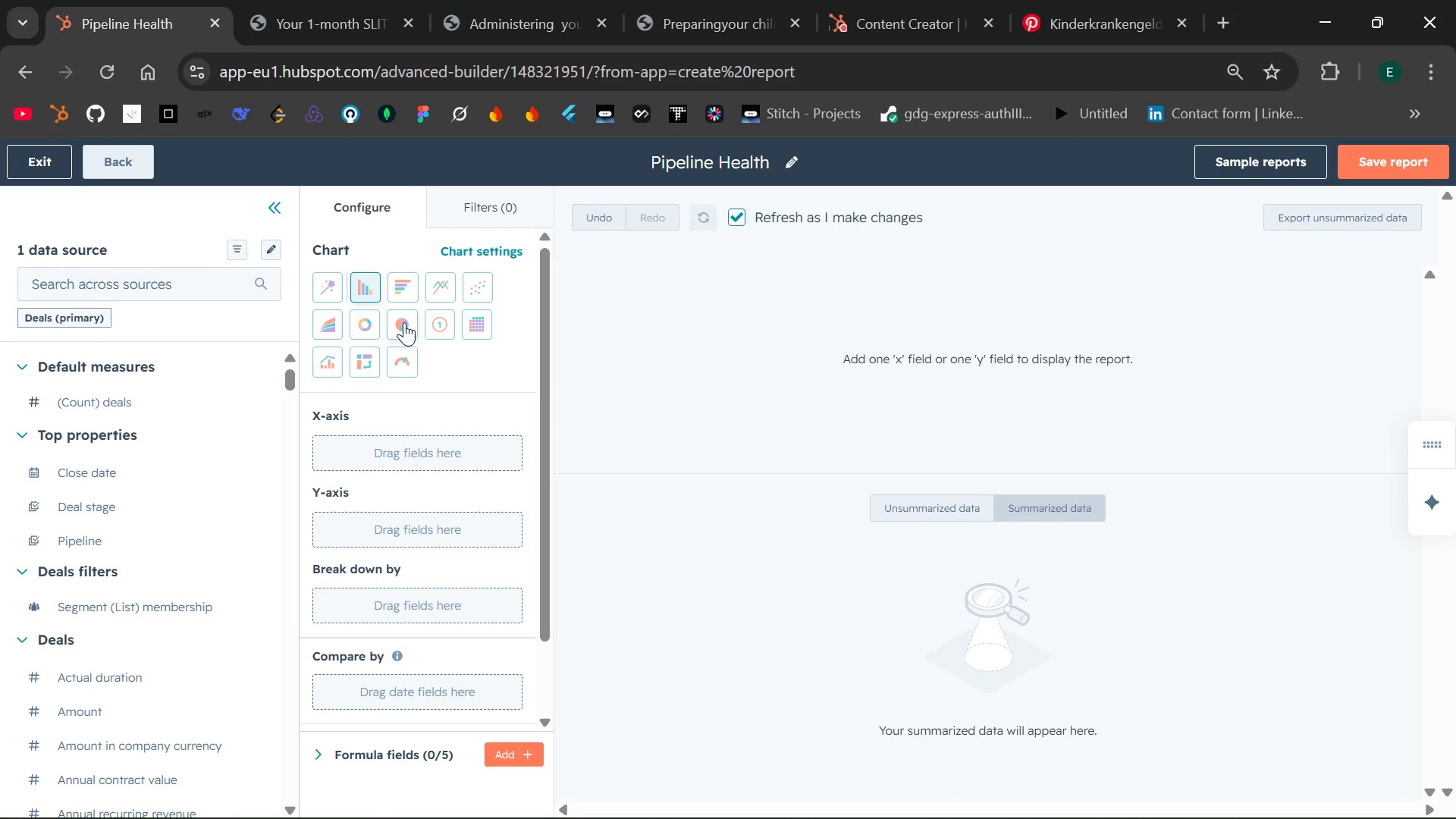 
wait(8.22)
 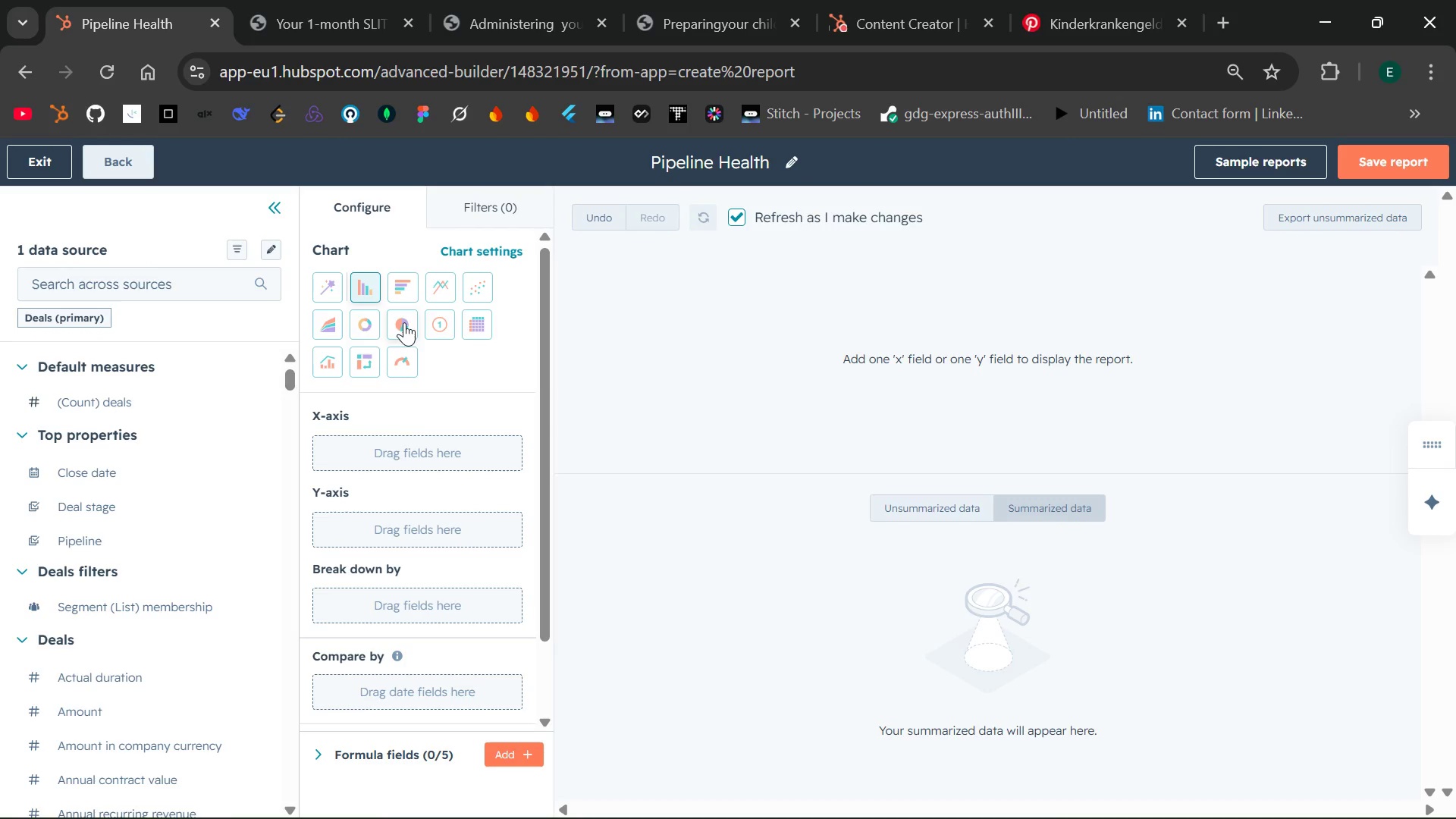 
left_click([367, 283])
 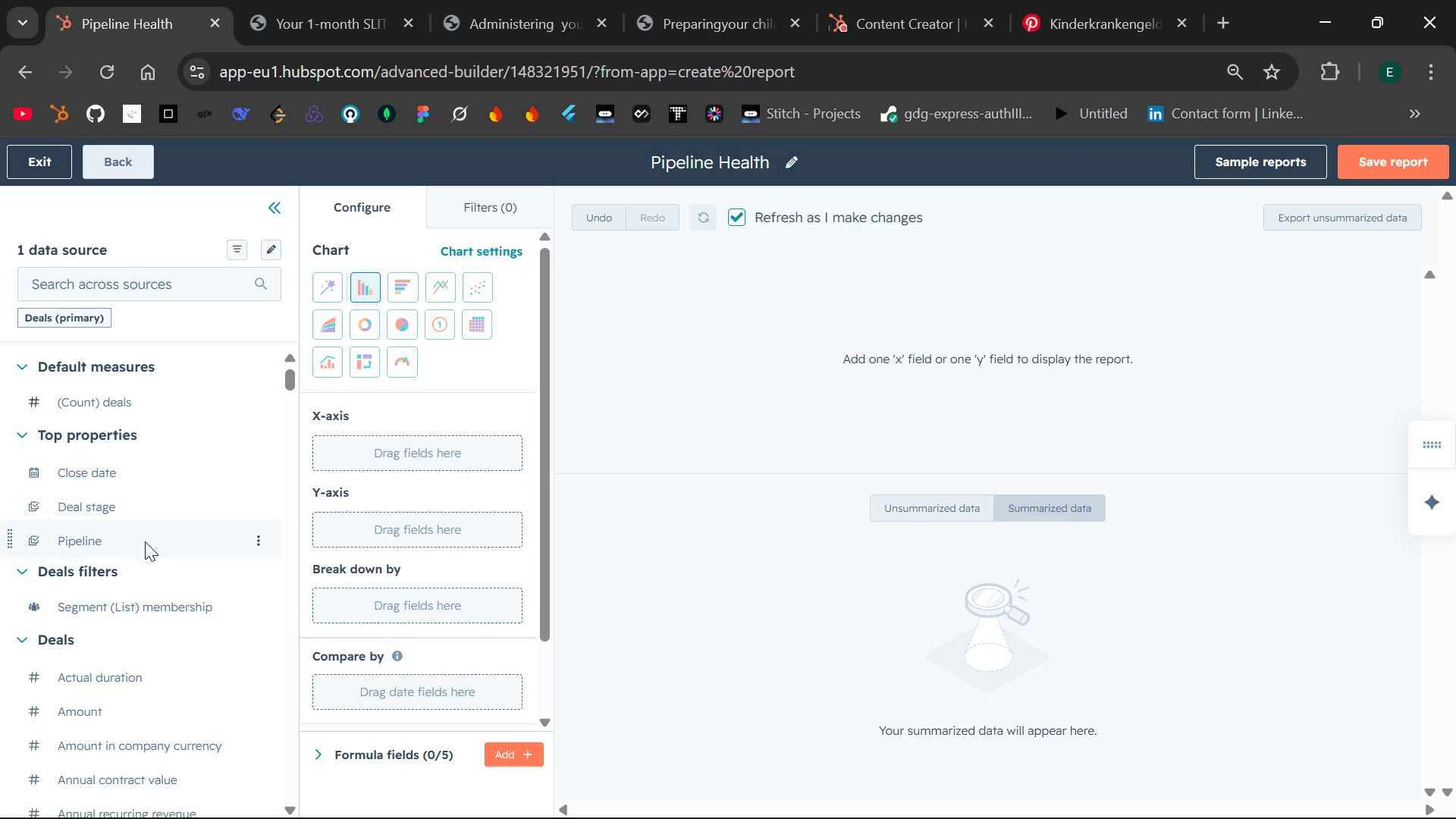 
left_click_drag(start_coordinate=[97, 509], to_coordinate=[325, 442])
 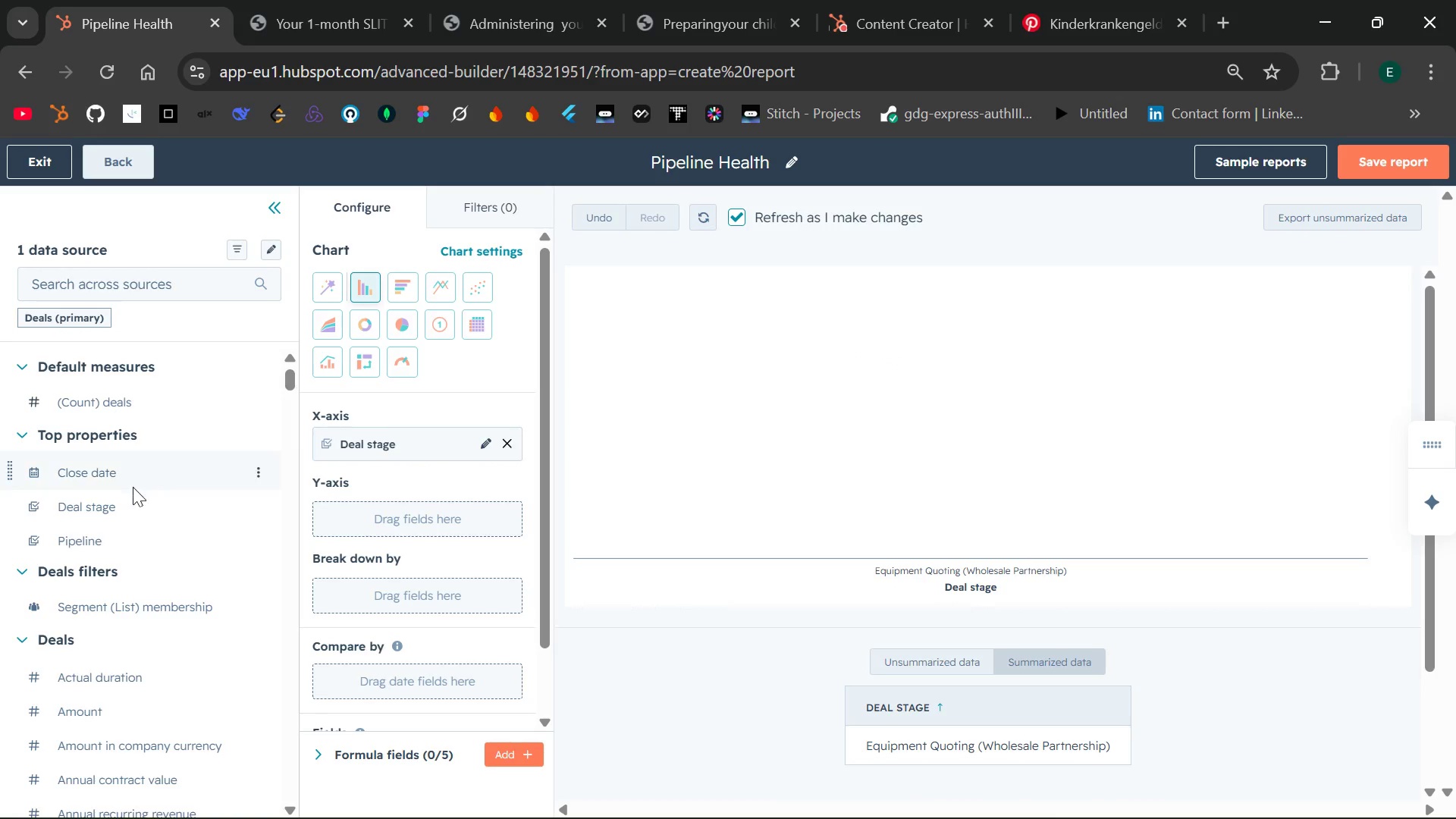 
wait(6.66)
 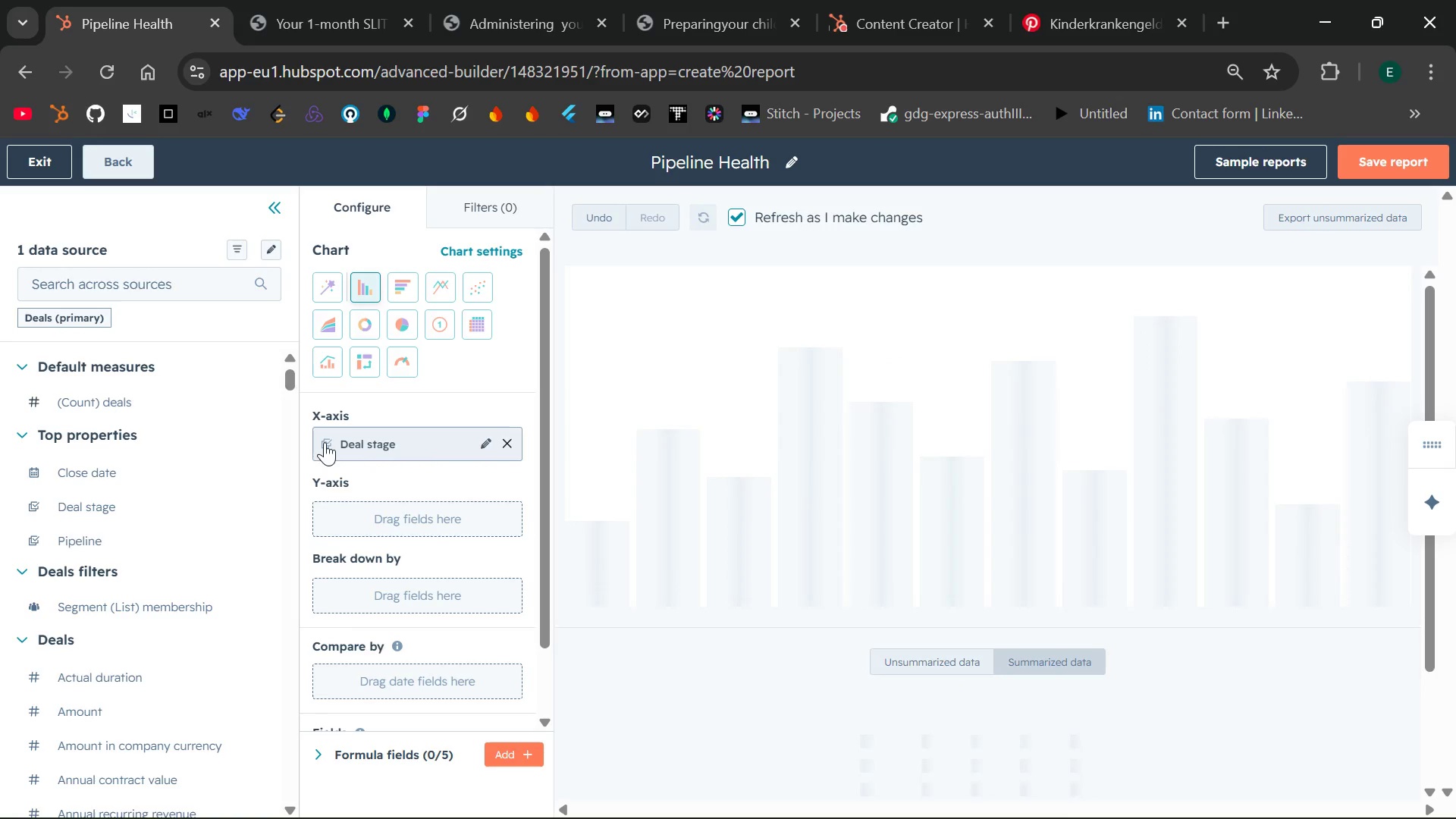 
left_click_drag(start_coordinate=[102, 400], to_coordinate=[312, 503])
 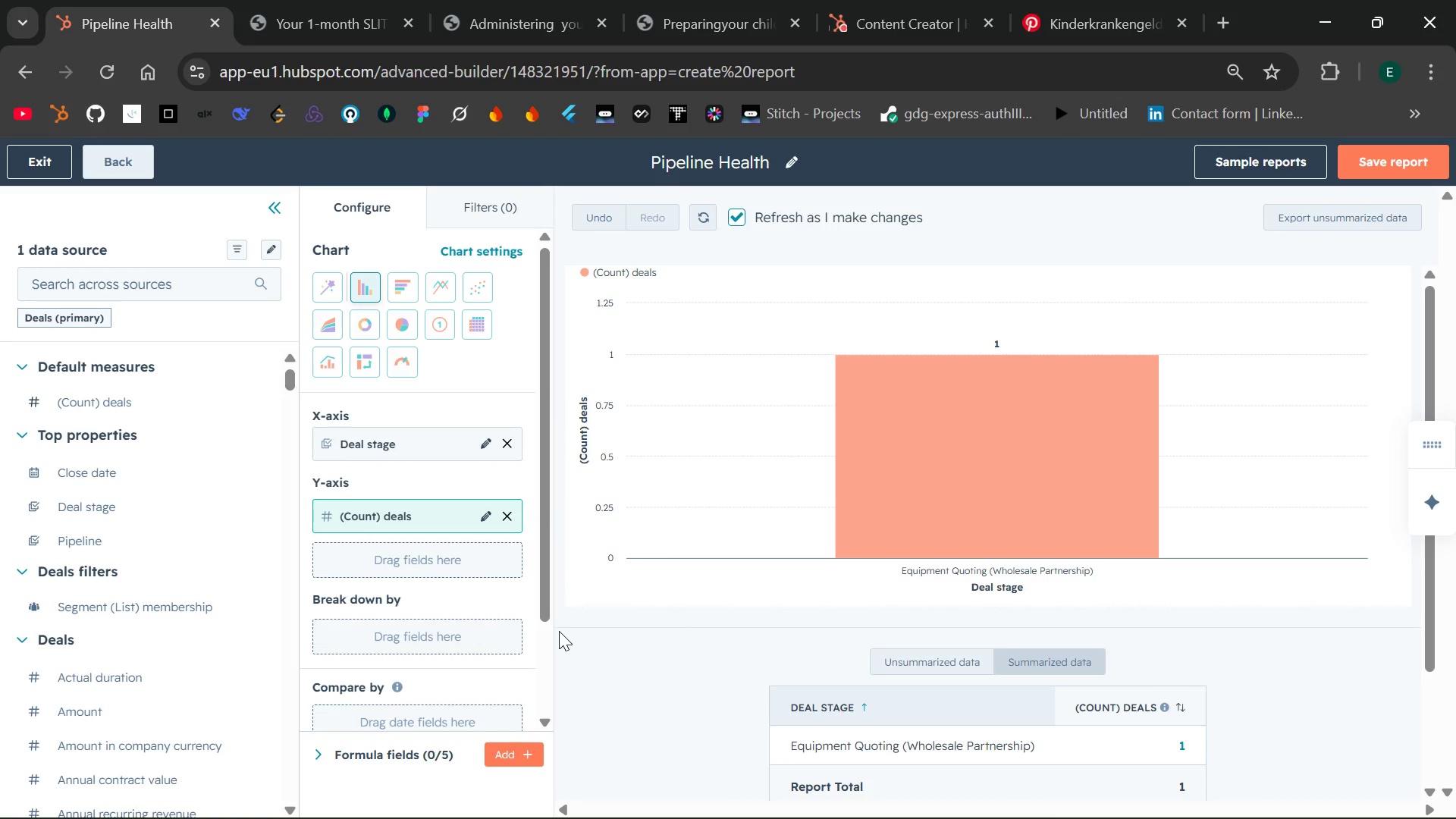 
wait(13.53)
 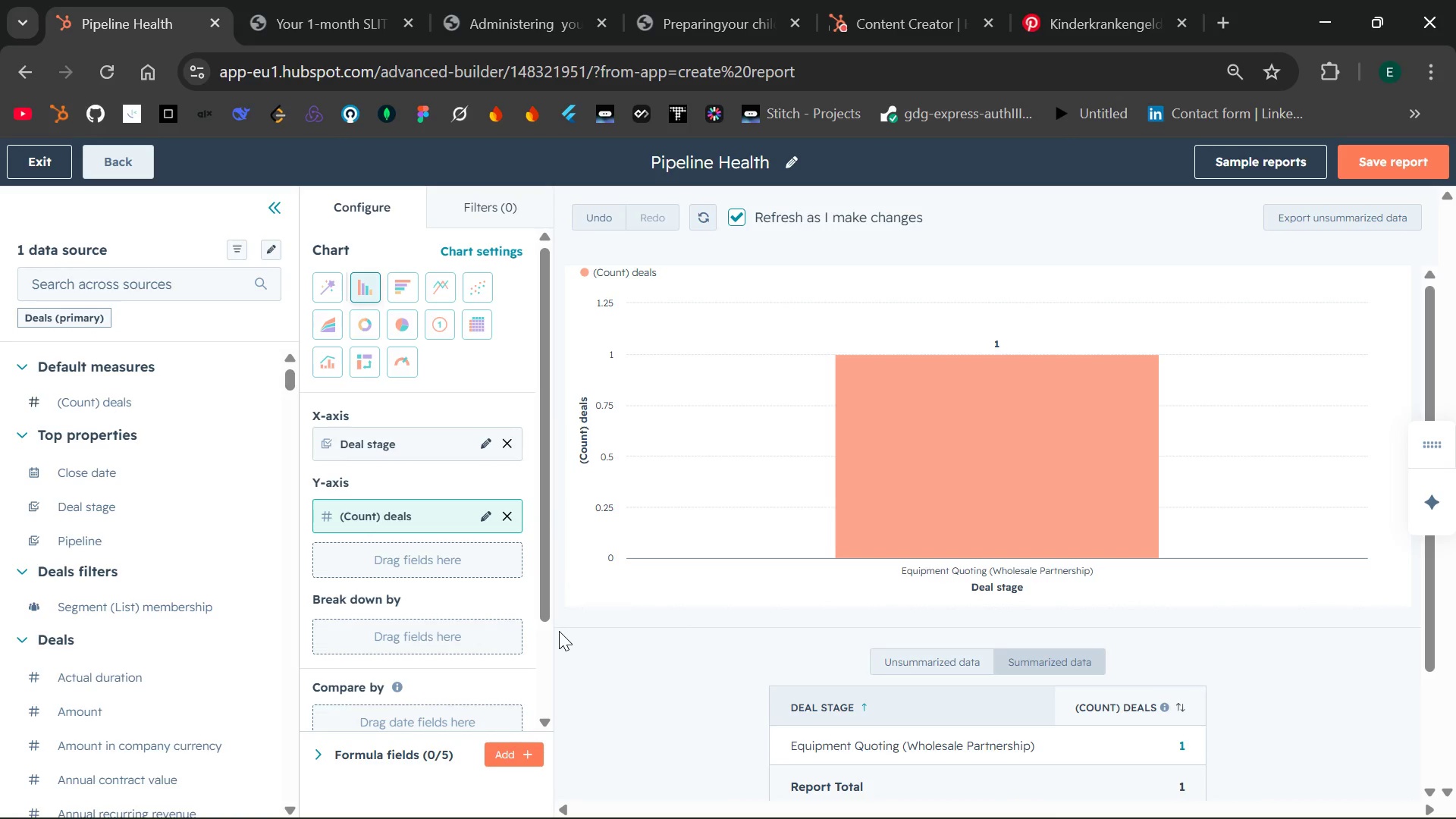 
left_click([1387, 157])
 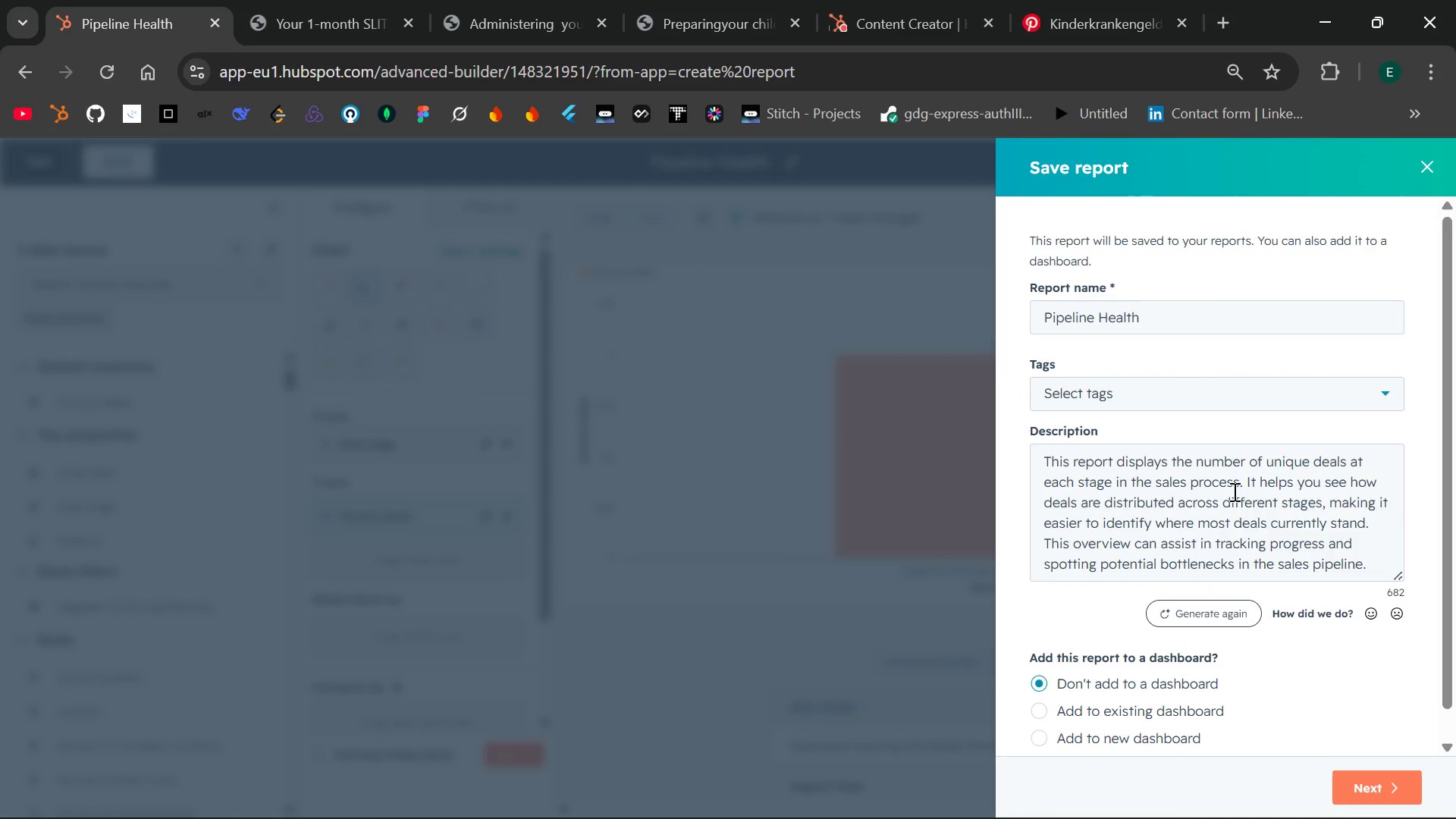 
wait(5.17)
 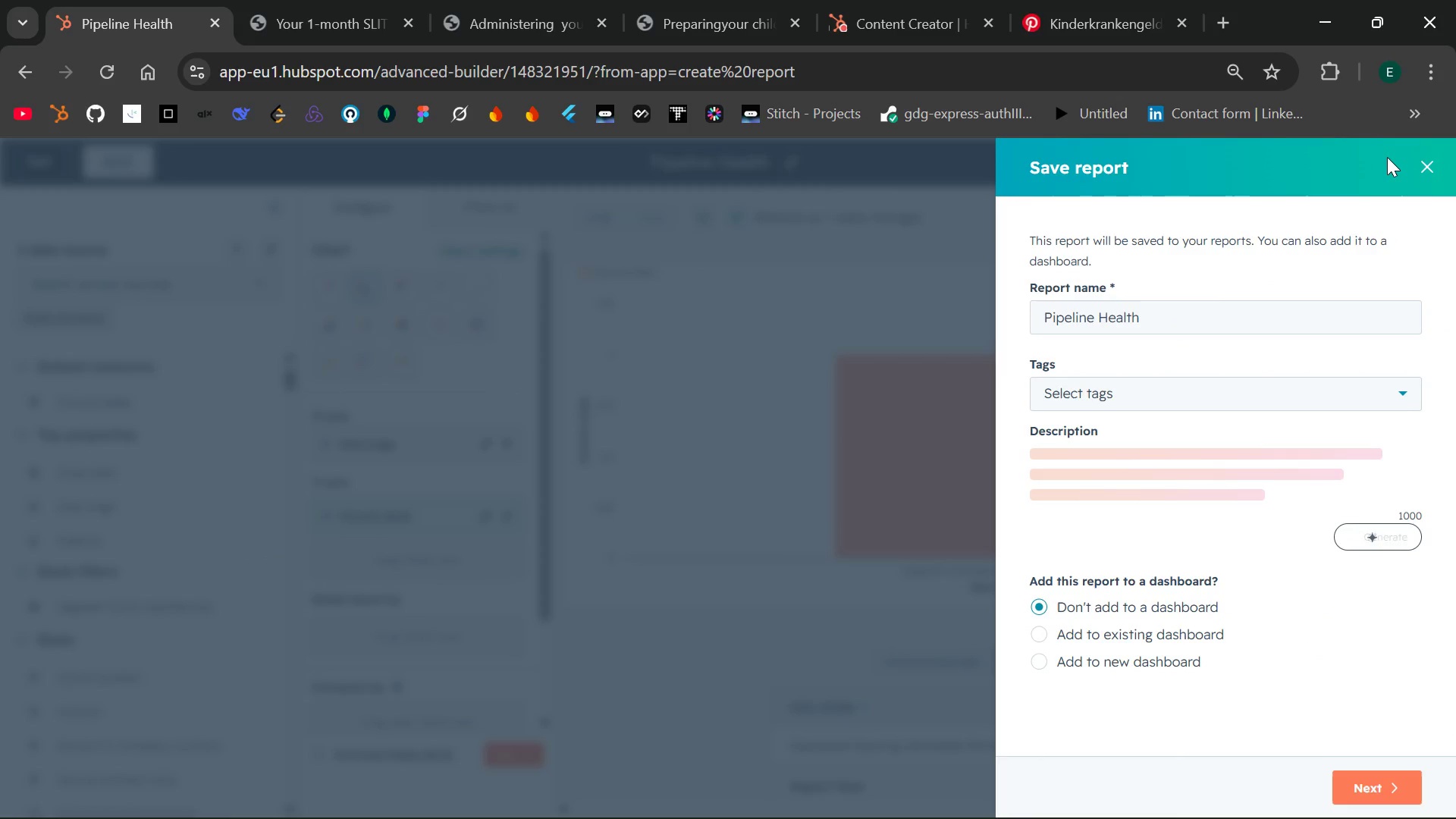 
left_click([1080, 706])
 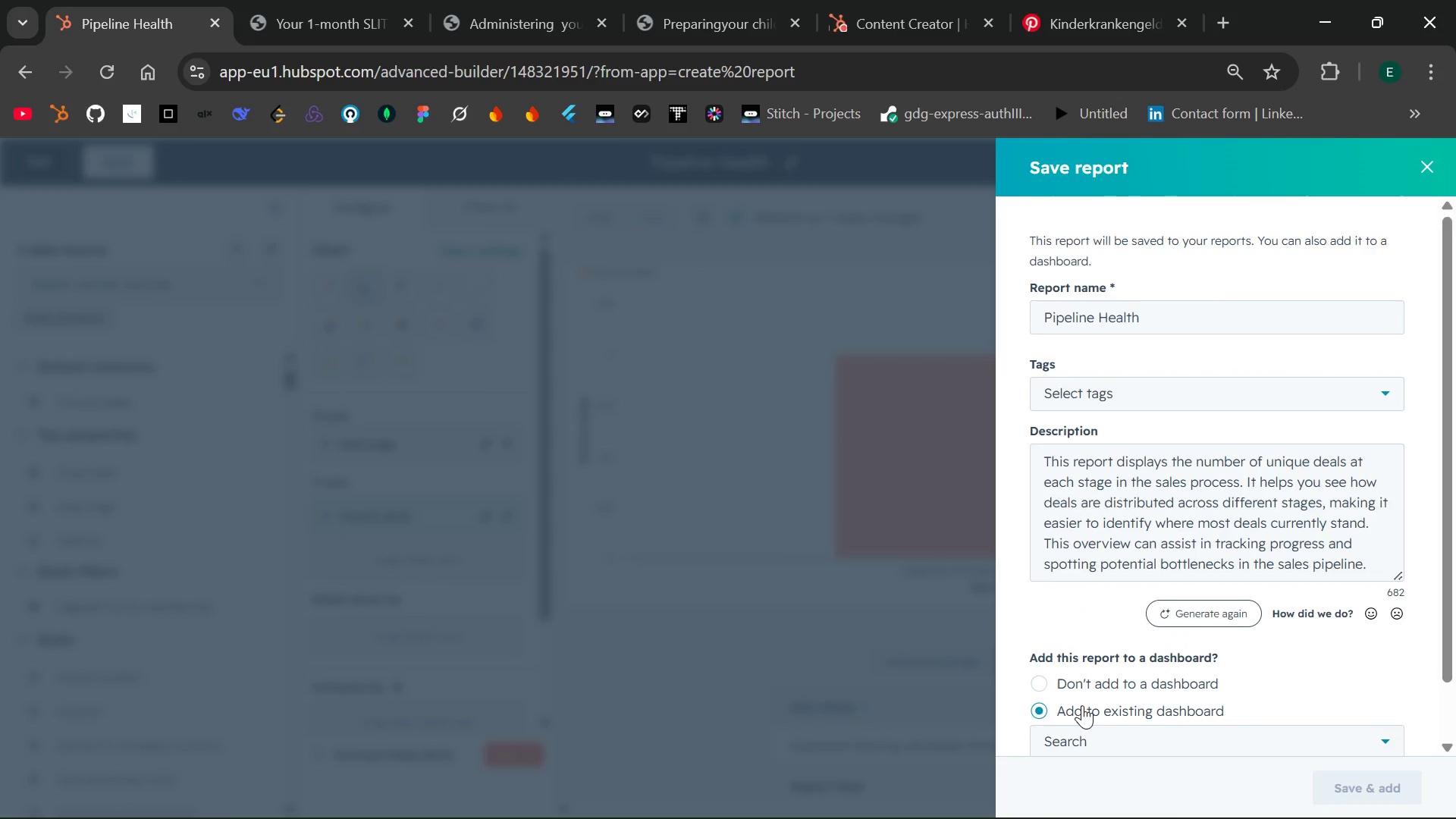 
mouse_move([1232, 673])
 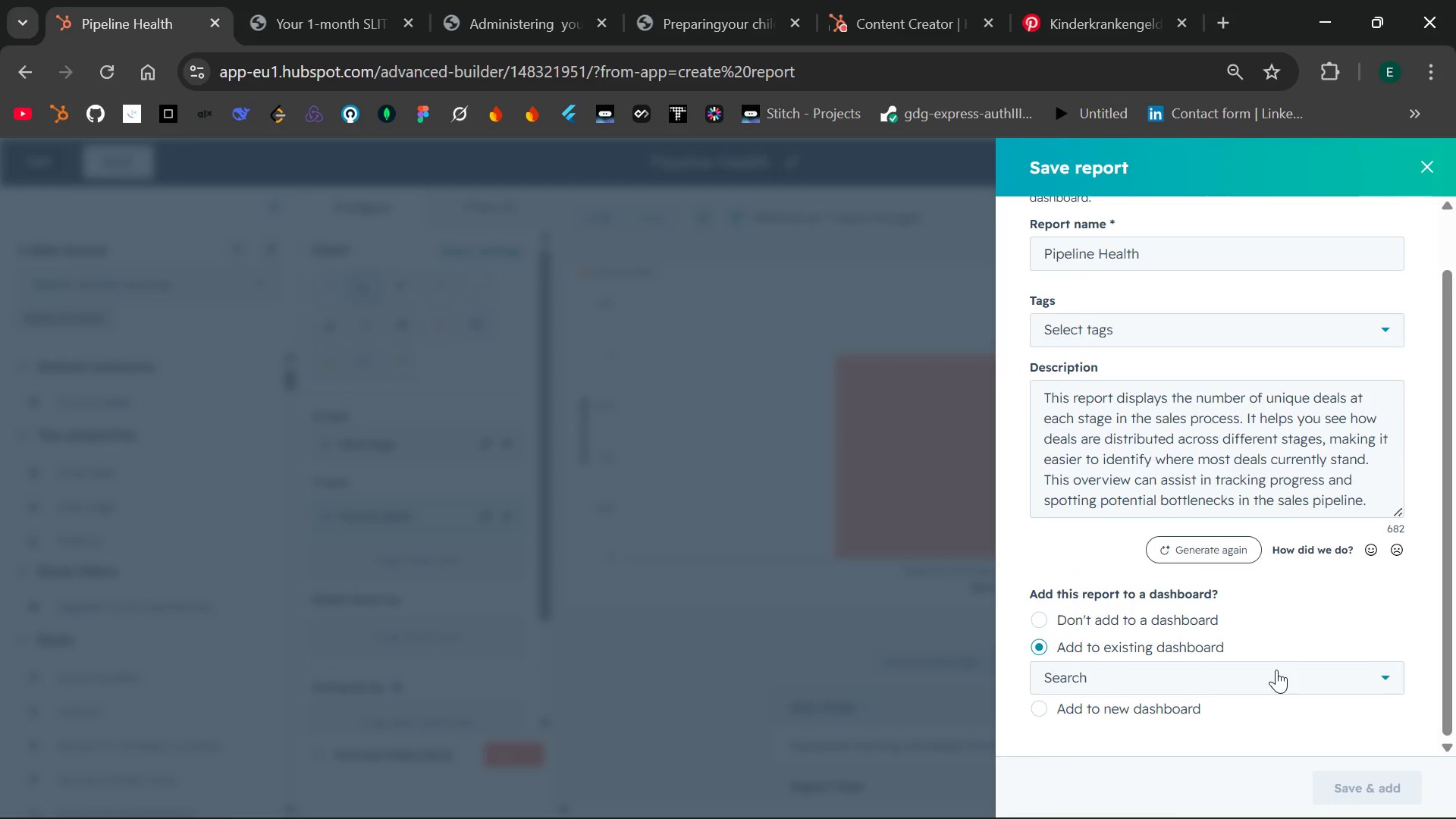 
left_click([1276, 670])
 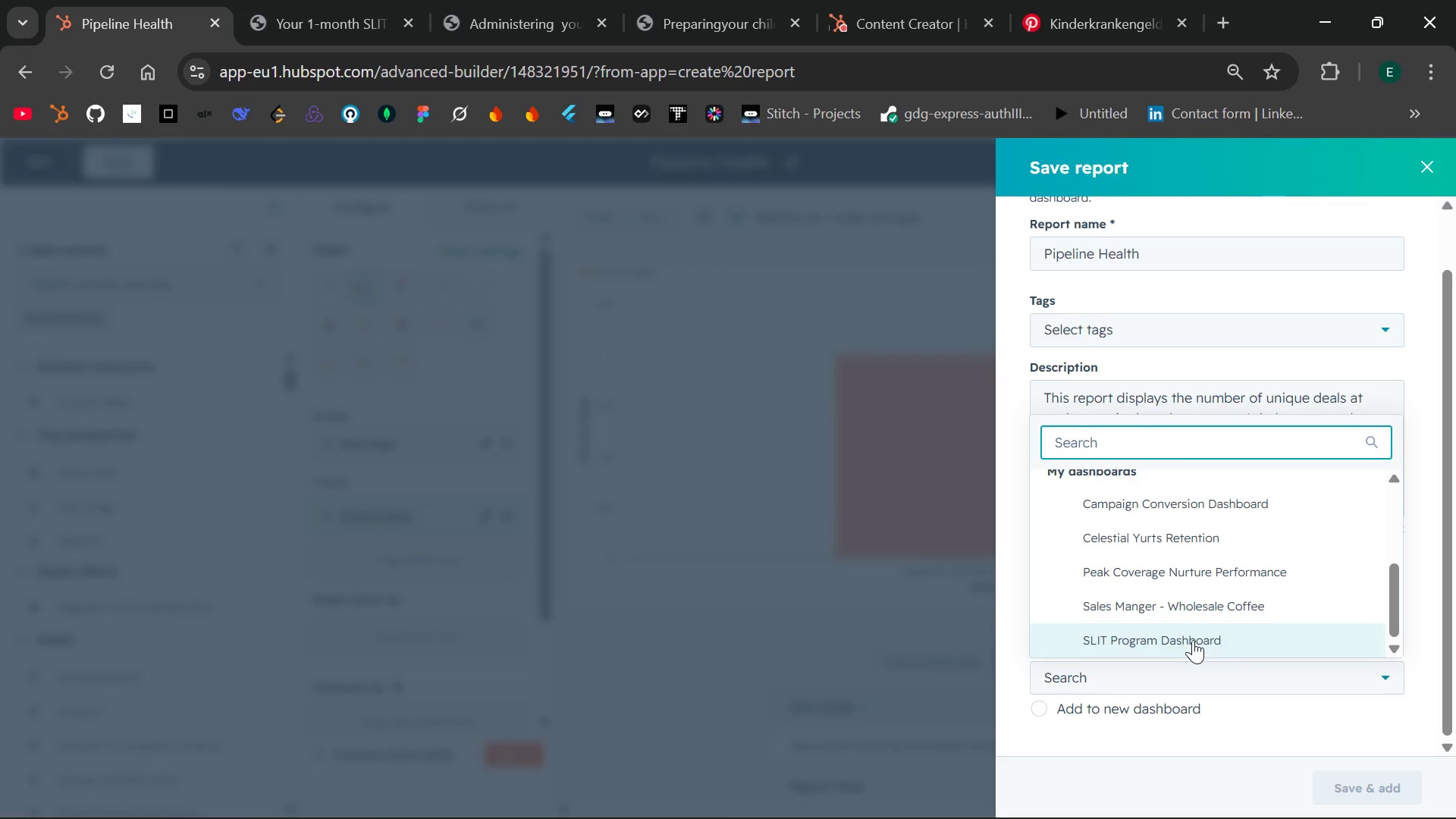 
left_click([1187, 641])
 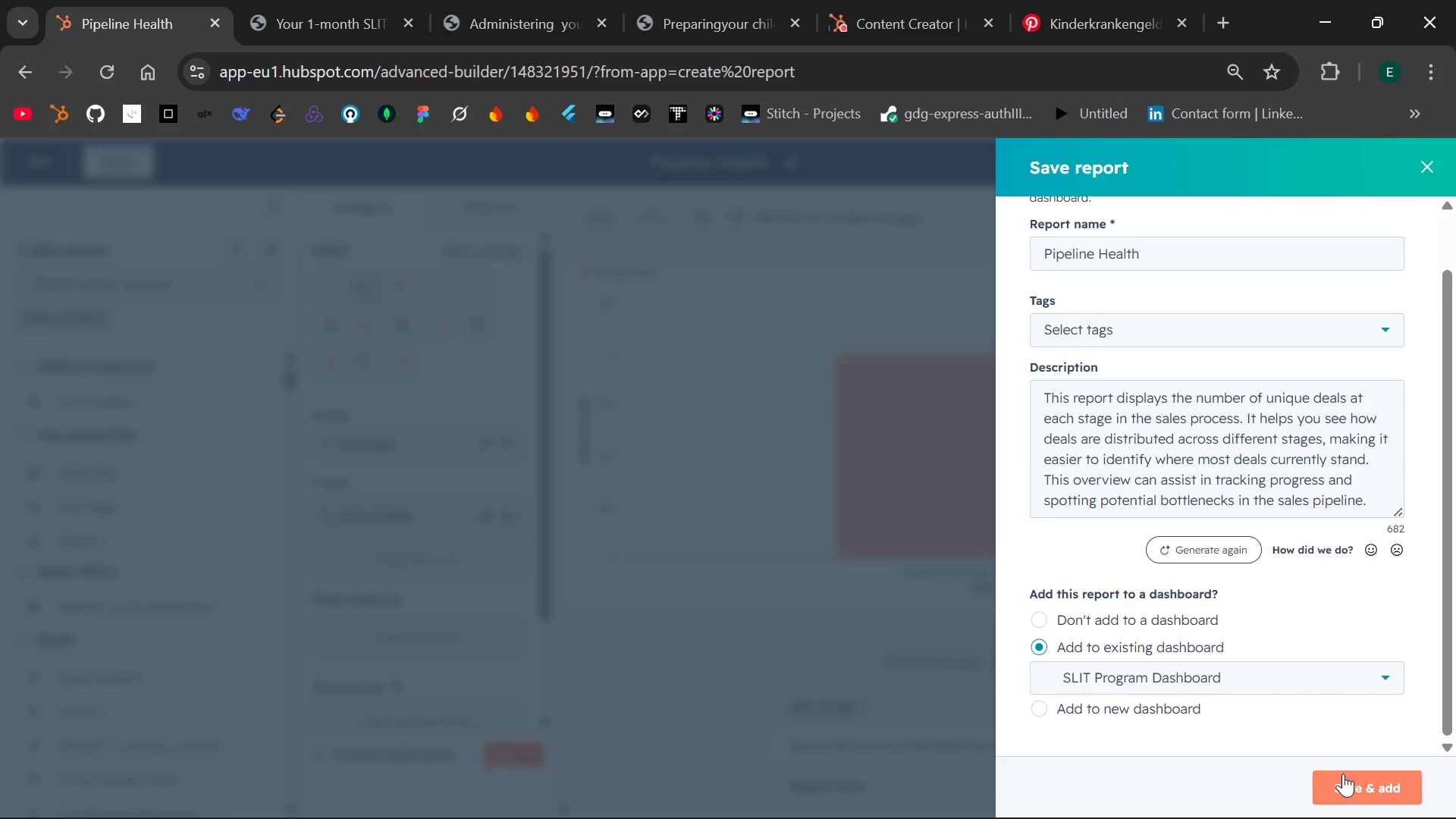 
left_click([1355, 781])
 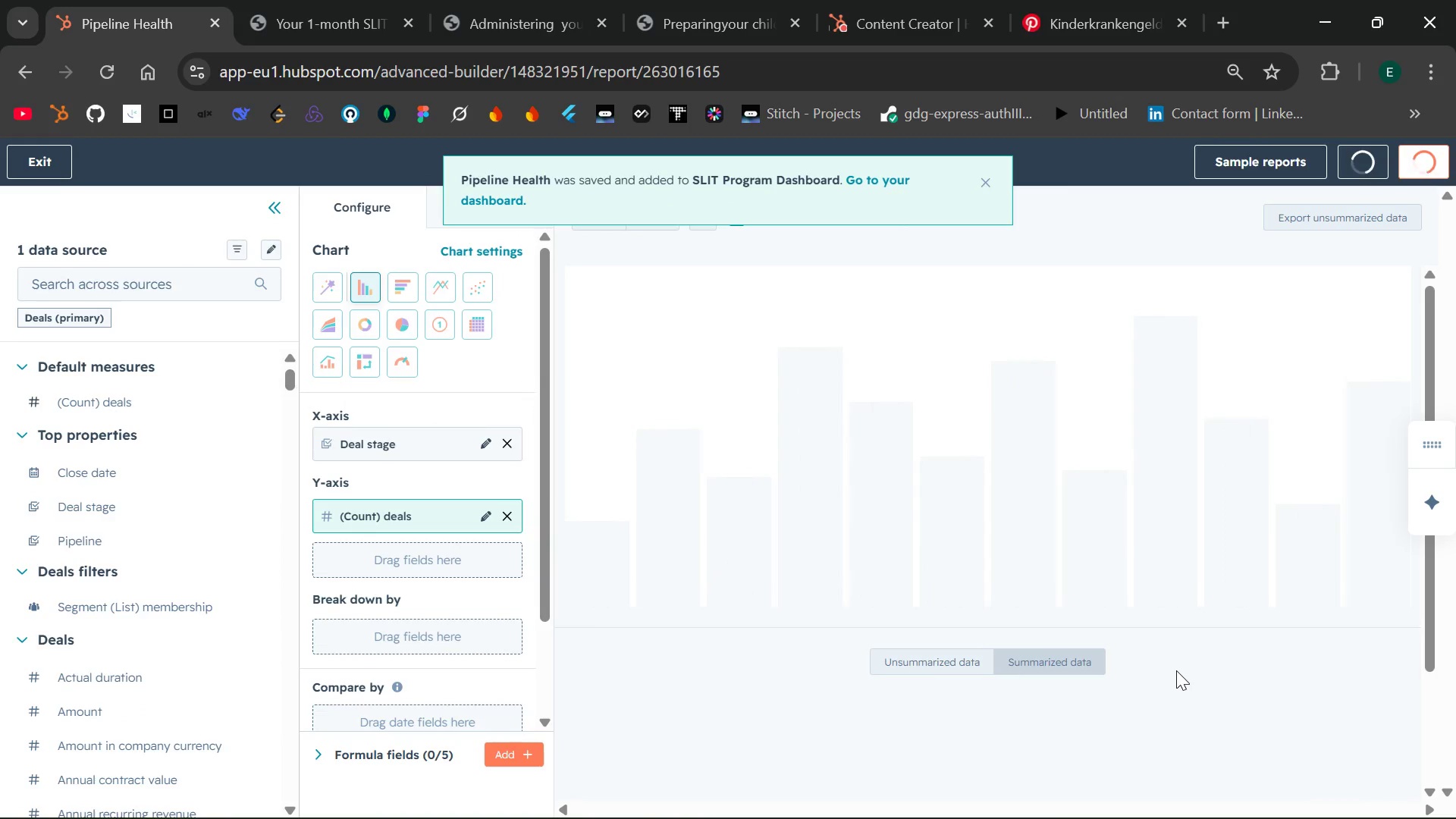 
wait(8.72)
 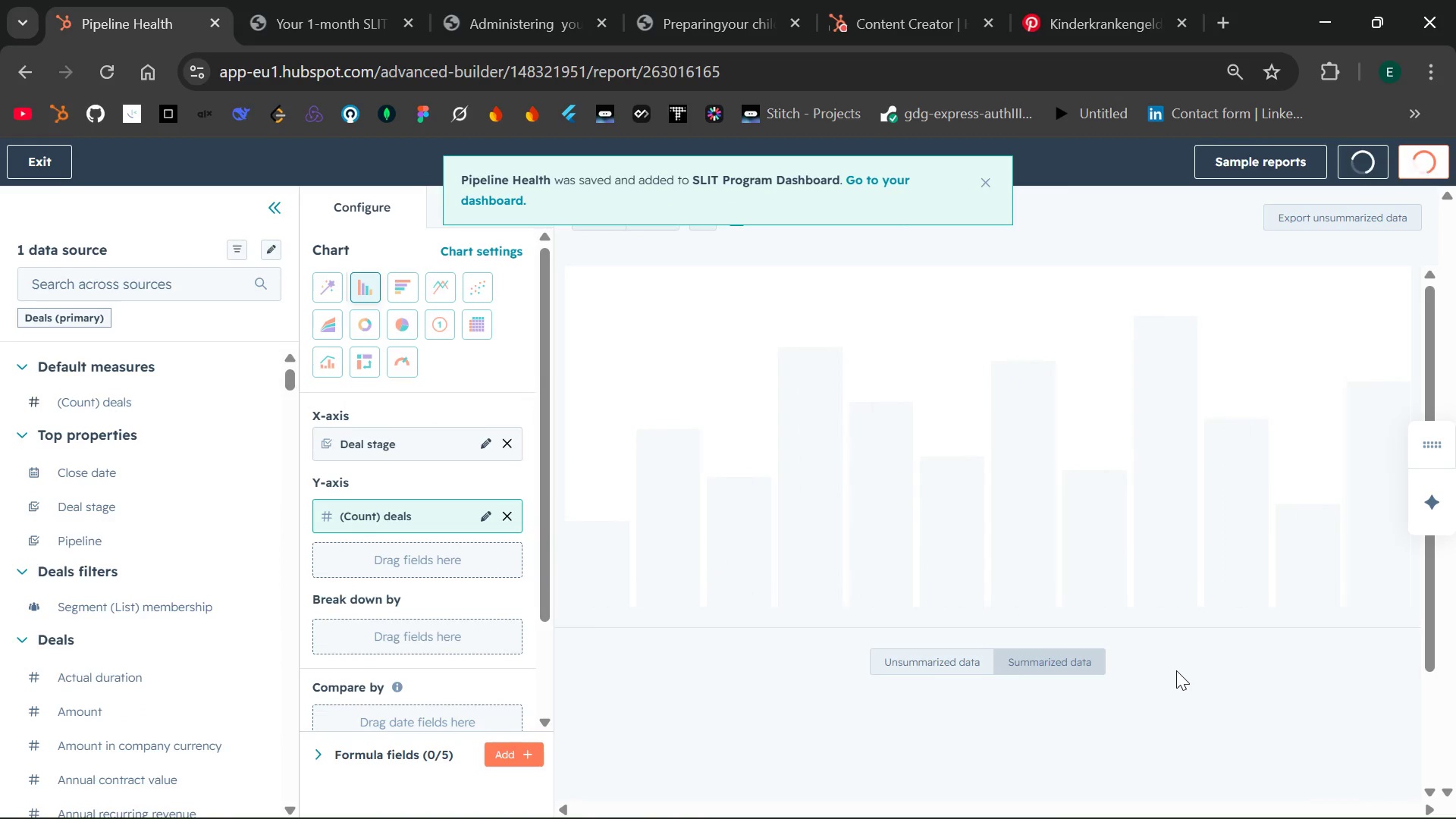 
key(PrintScreen)
 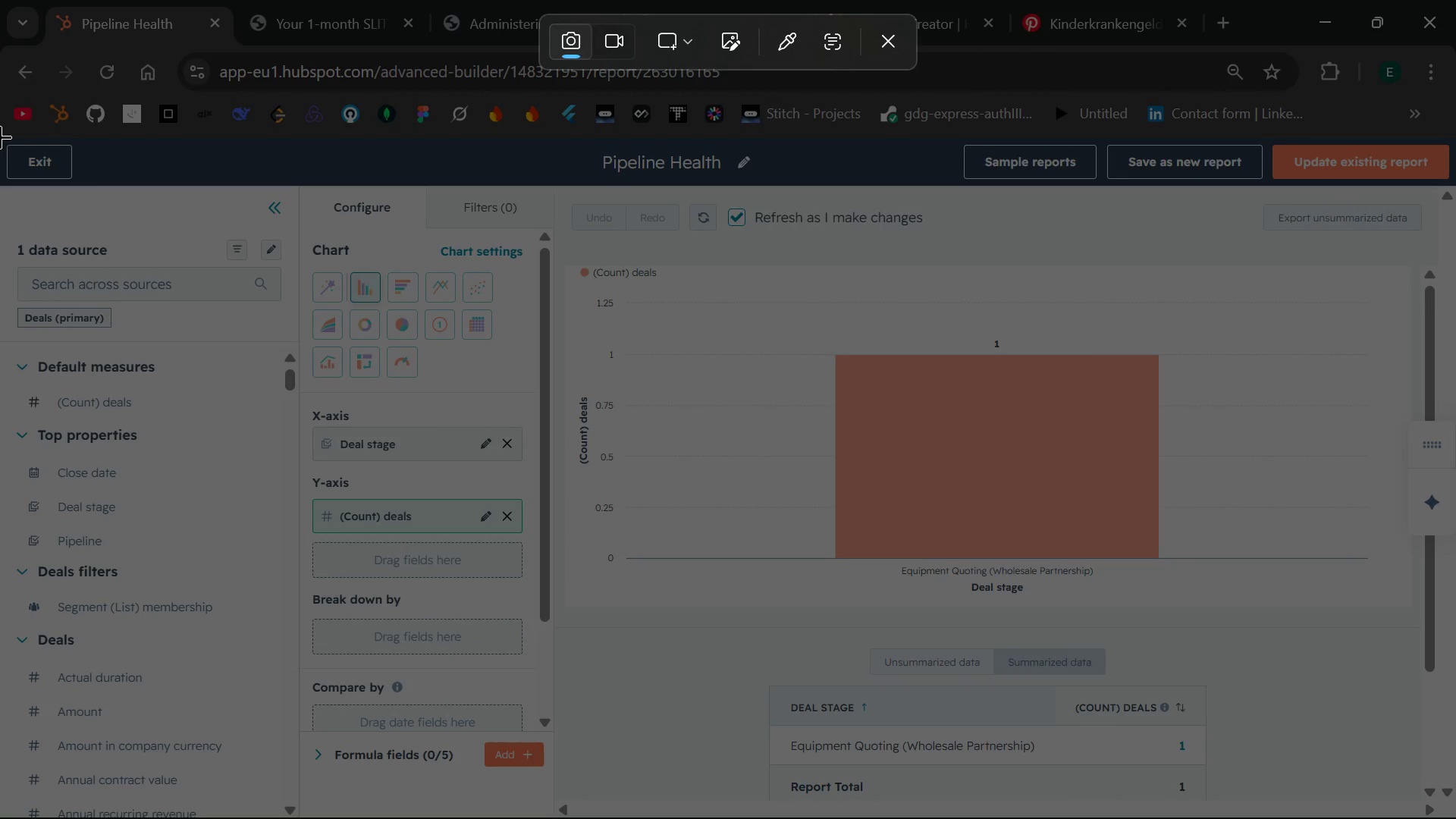 
left_click_drag(start_coordinate=[0, 141], to_coordinate=[1455, 818])
 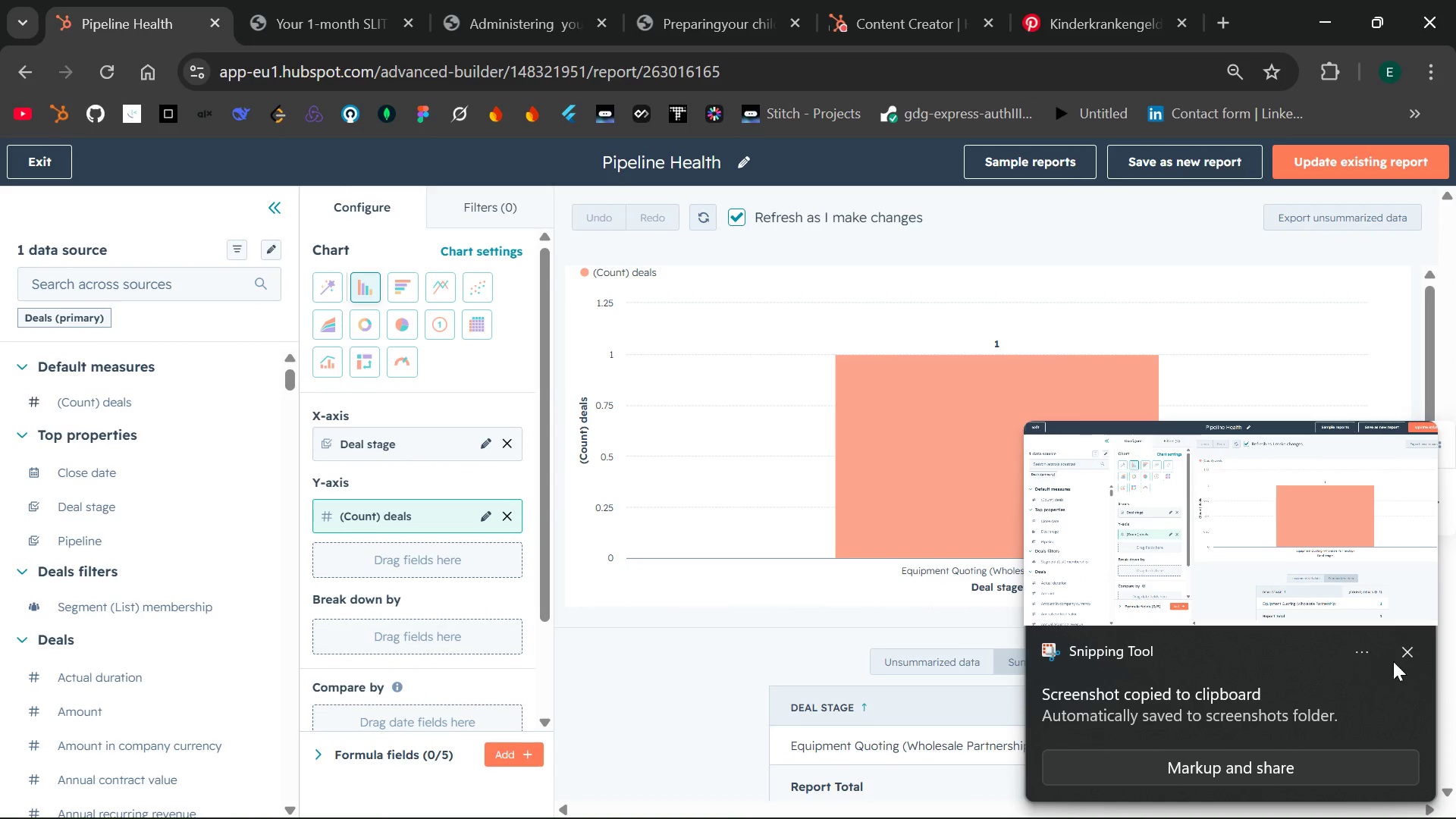 
left_click([1409, 657])